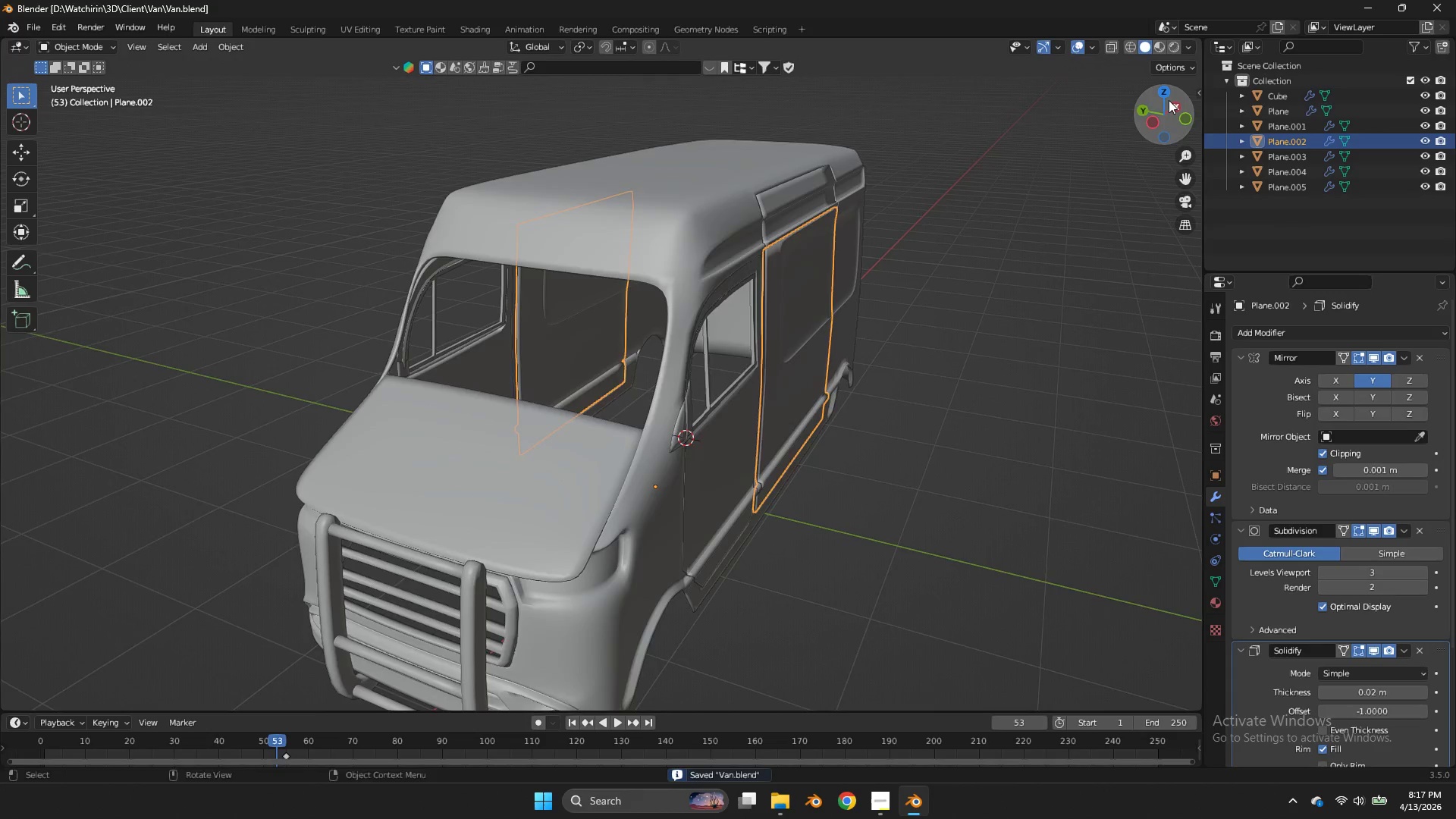 
left_click_drag(start_coordinate=[1169, 100], to_coordinate=[1028, 106])
 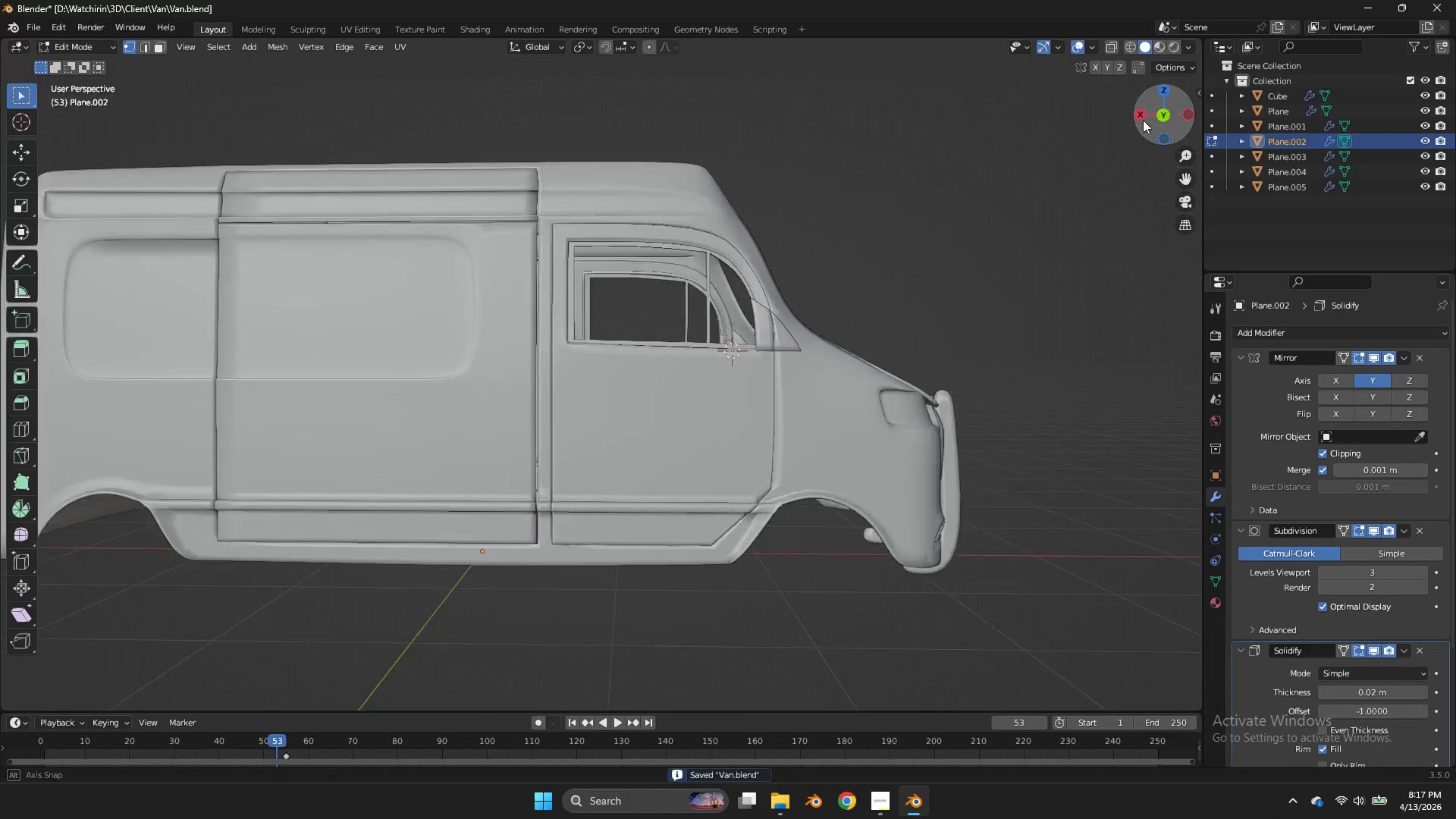 
left_click([1165, 100])
 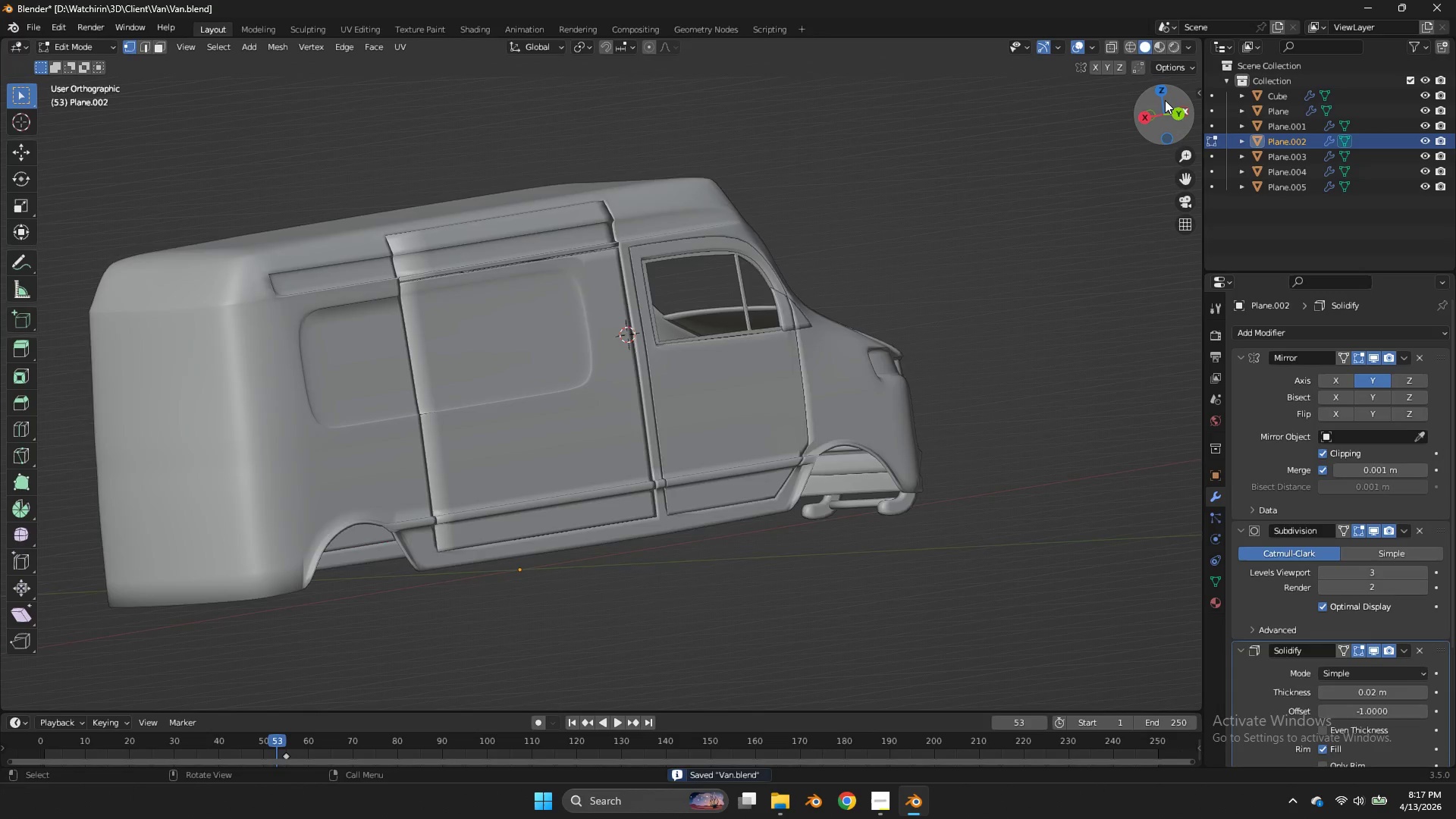 
key(Tab)
 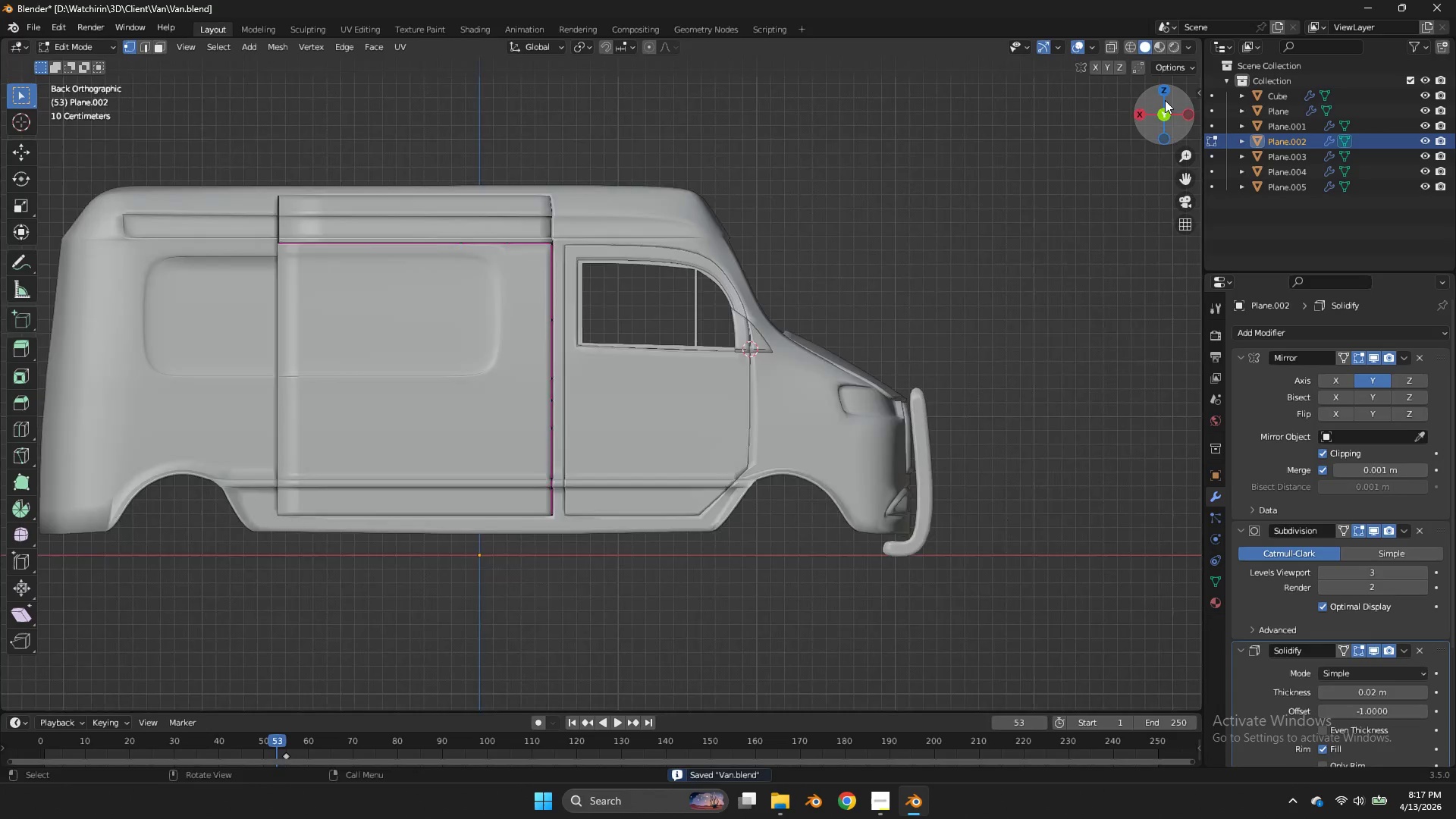 
left_click_drag(start_coordinate=[1165, 100], to_coordinate=[902, 149])
 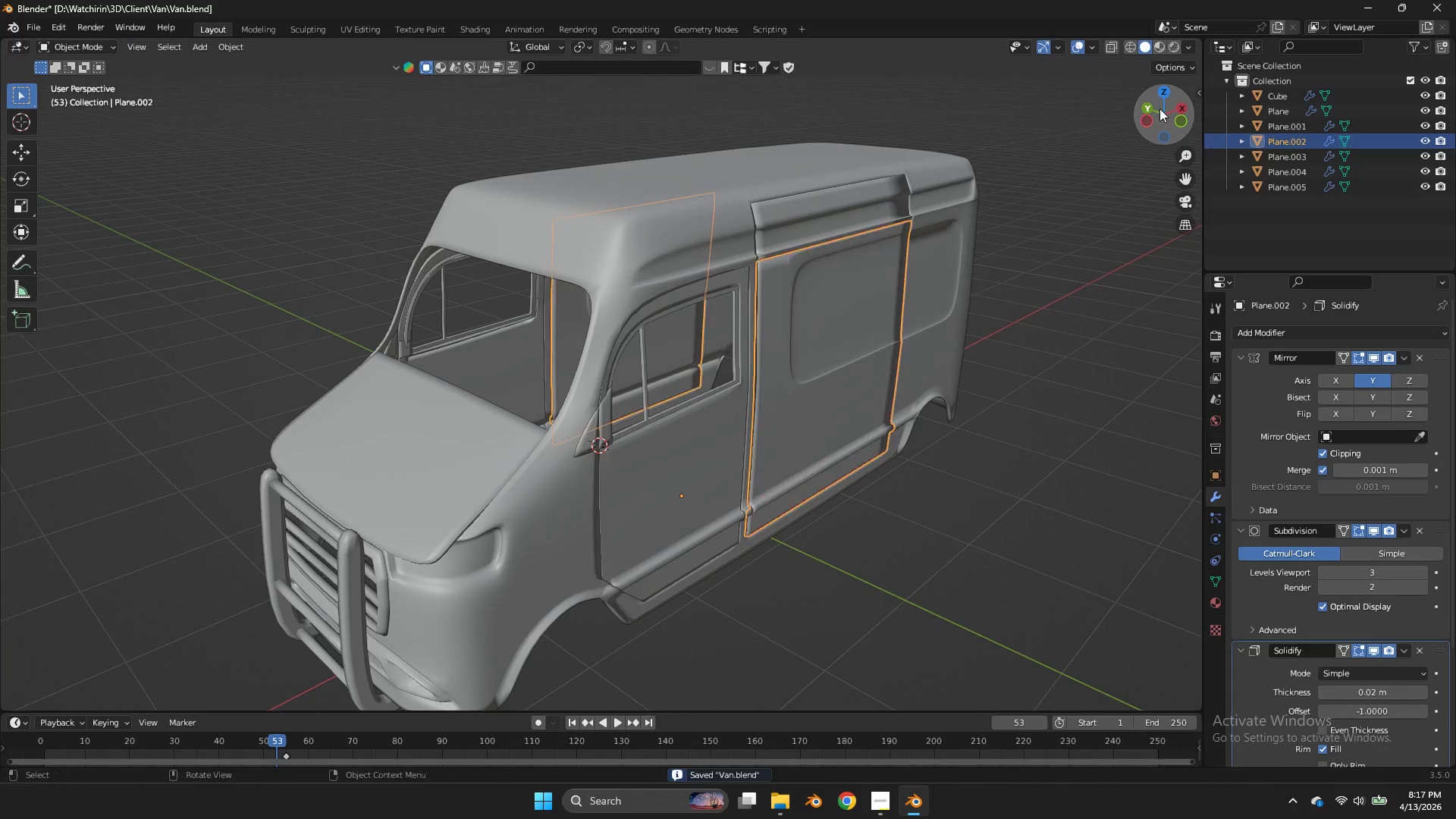 
key(Tab)
 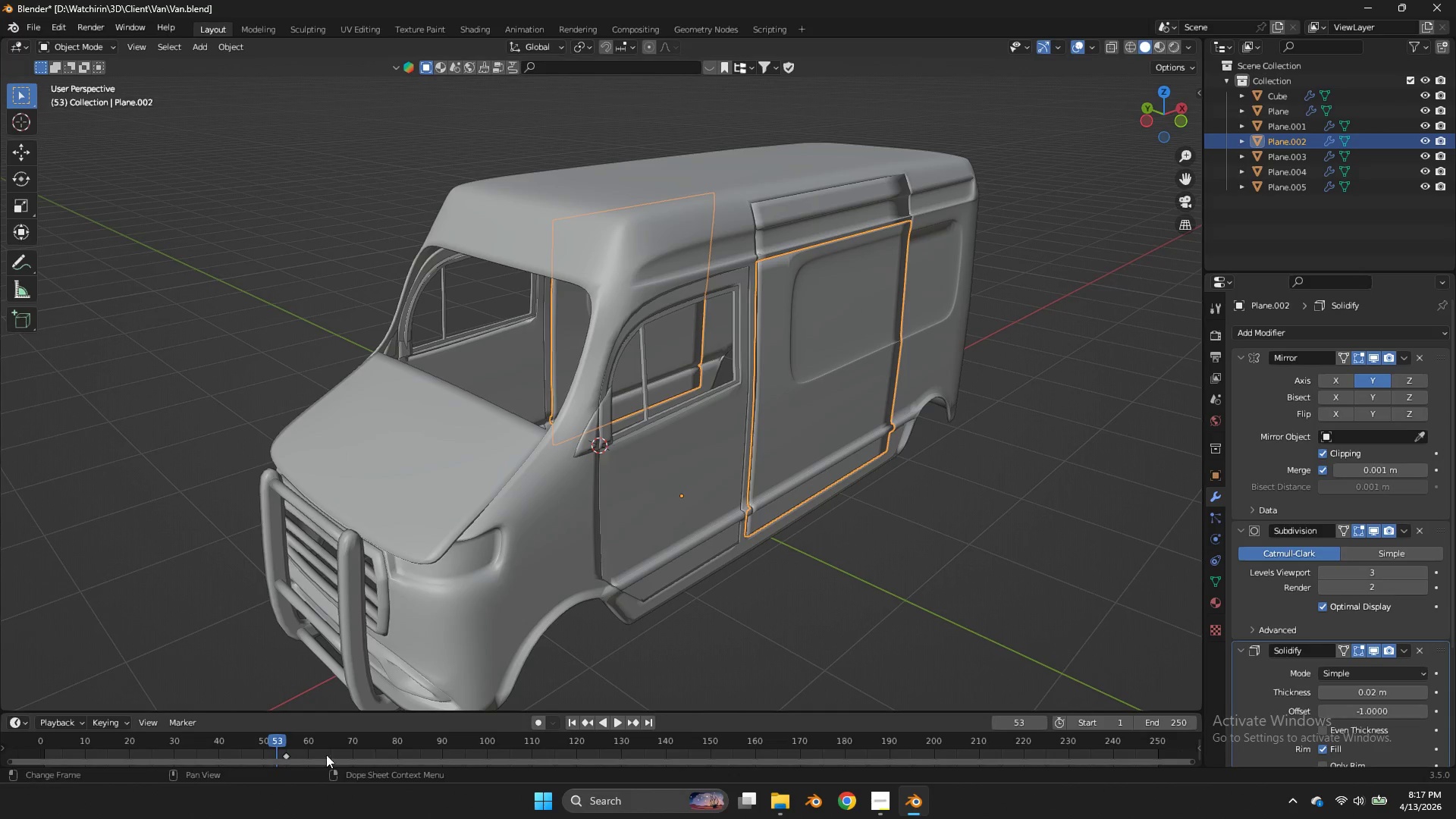 
double_click([287, 752])
 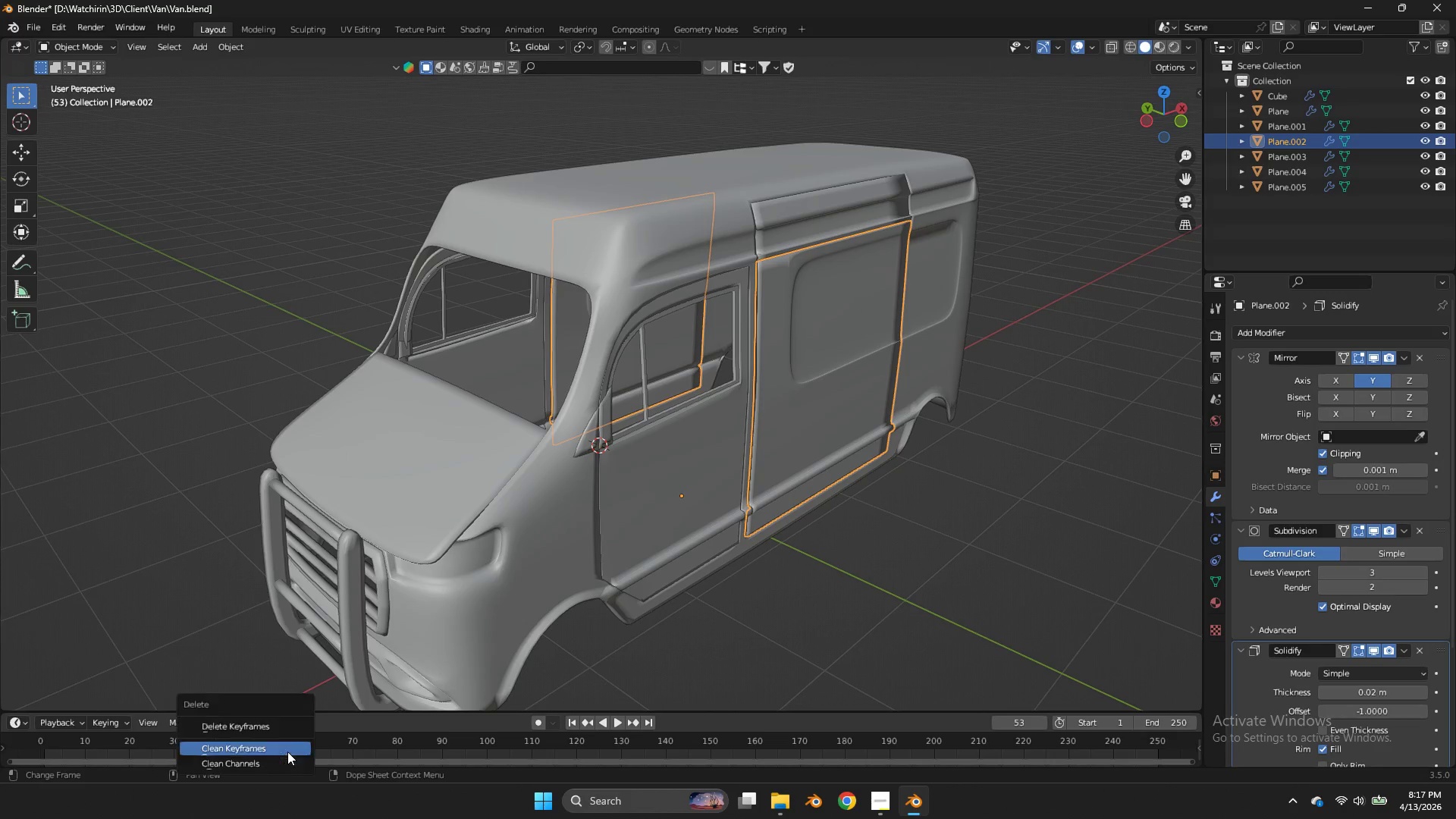 
key(X)
 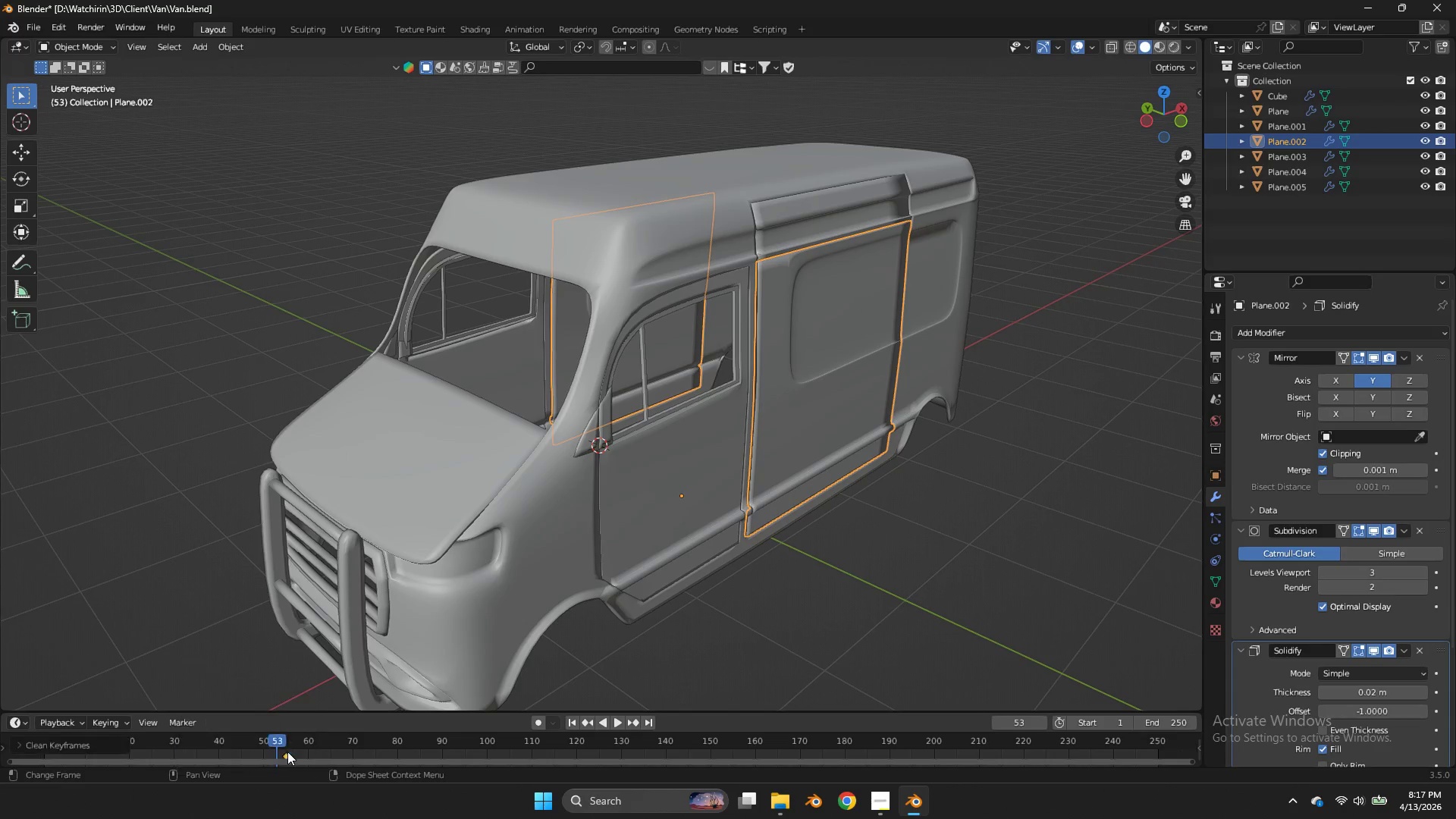 
triple_click([287, 752])
 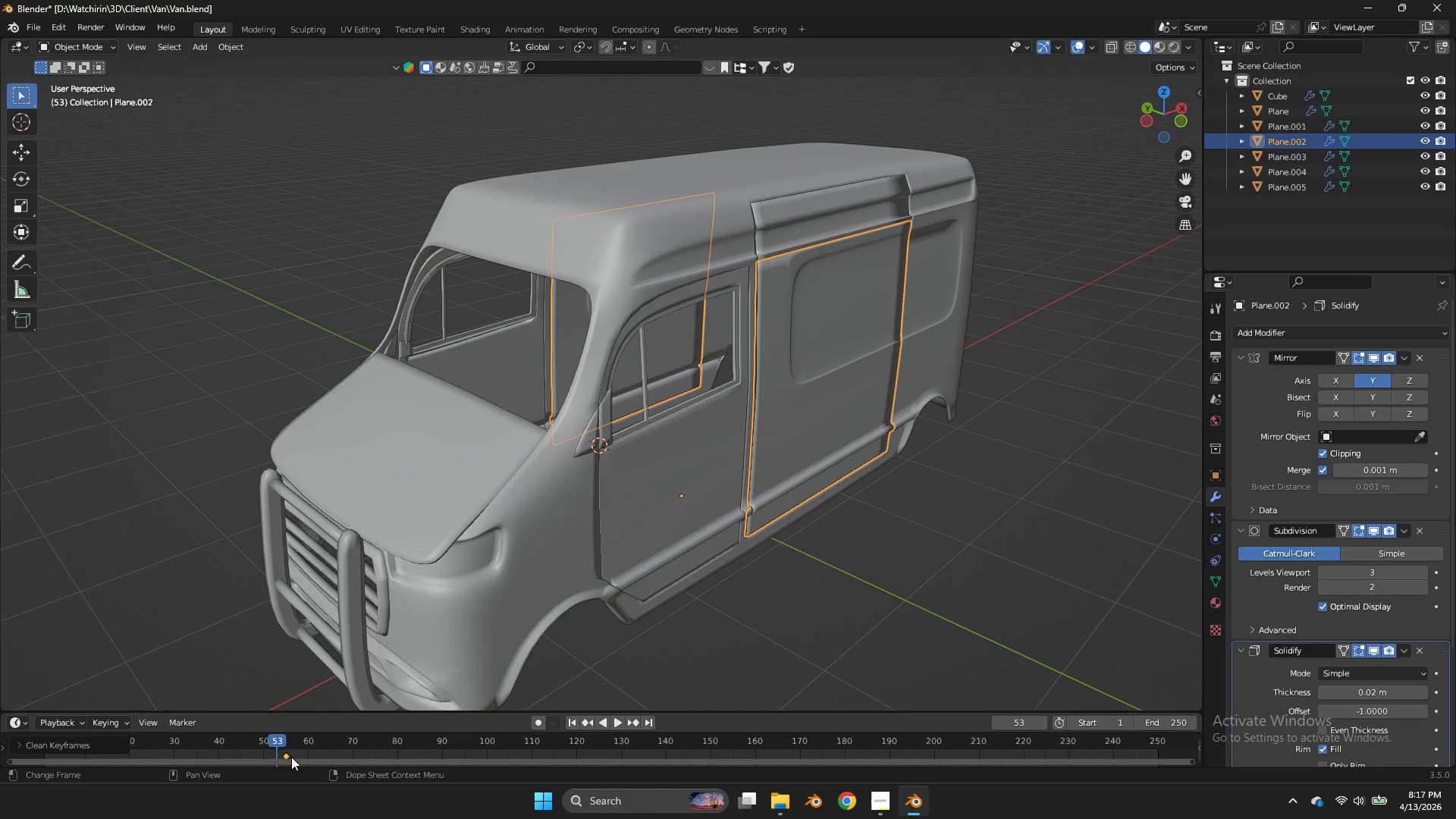 
key(X)
 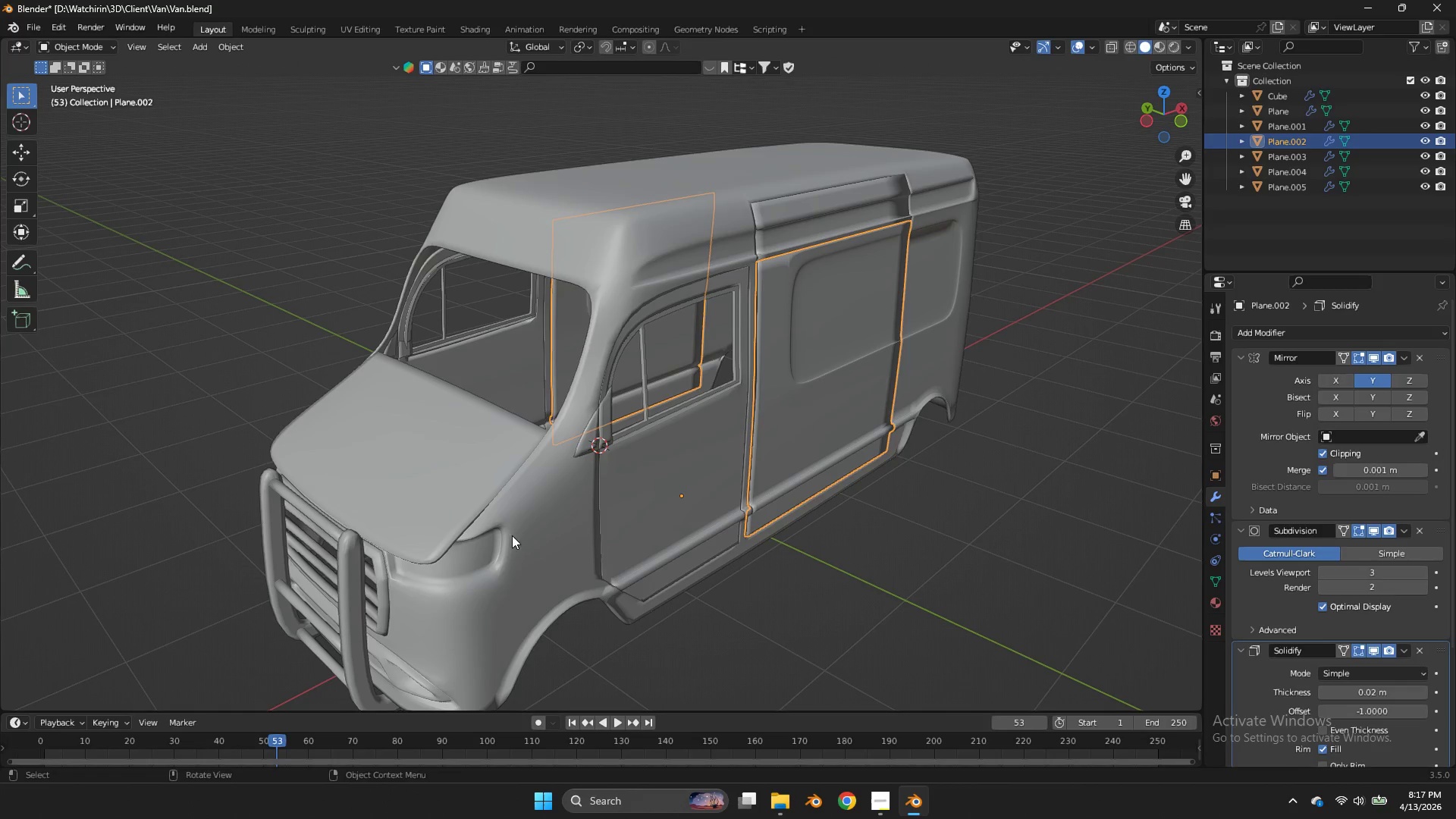 
double_click([570, 494])
 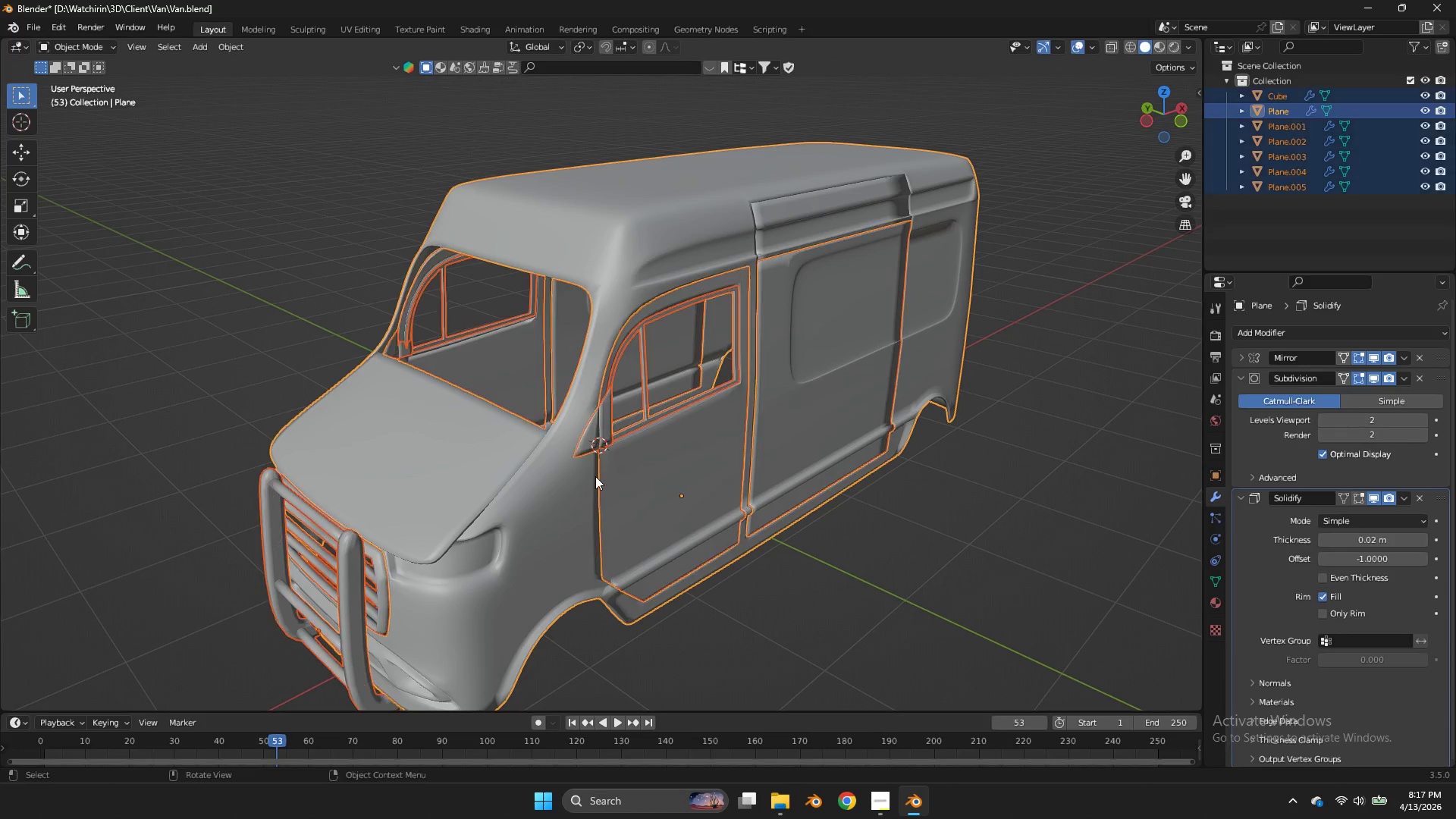 
key(A)
 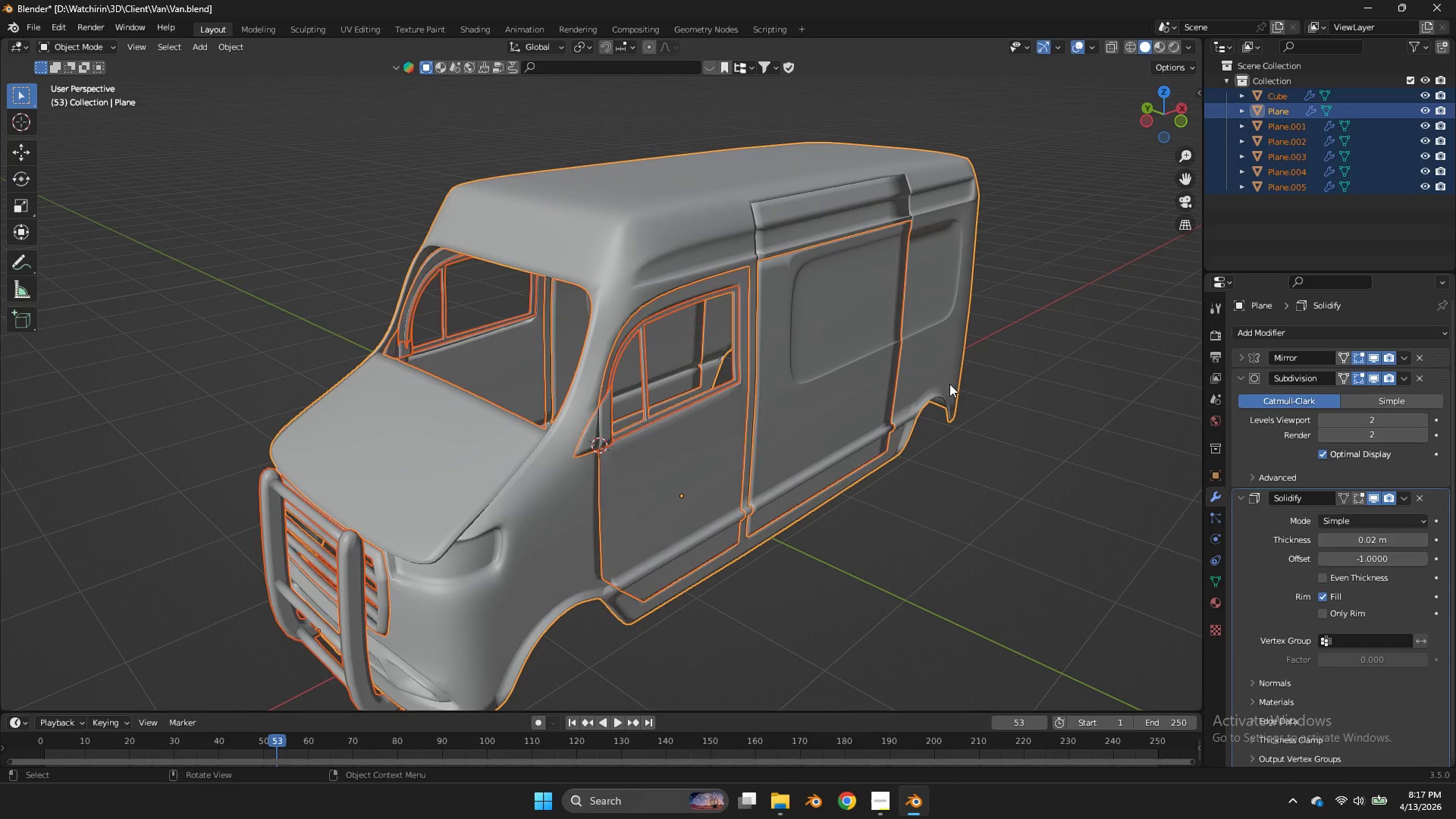 
double_click([949, 384])
 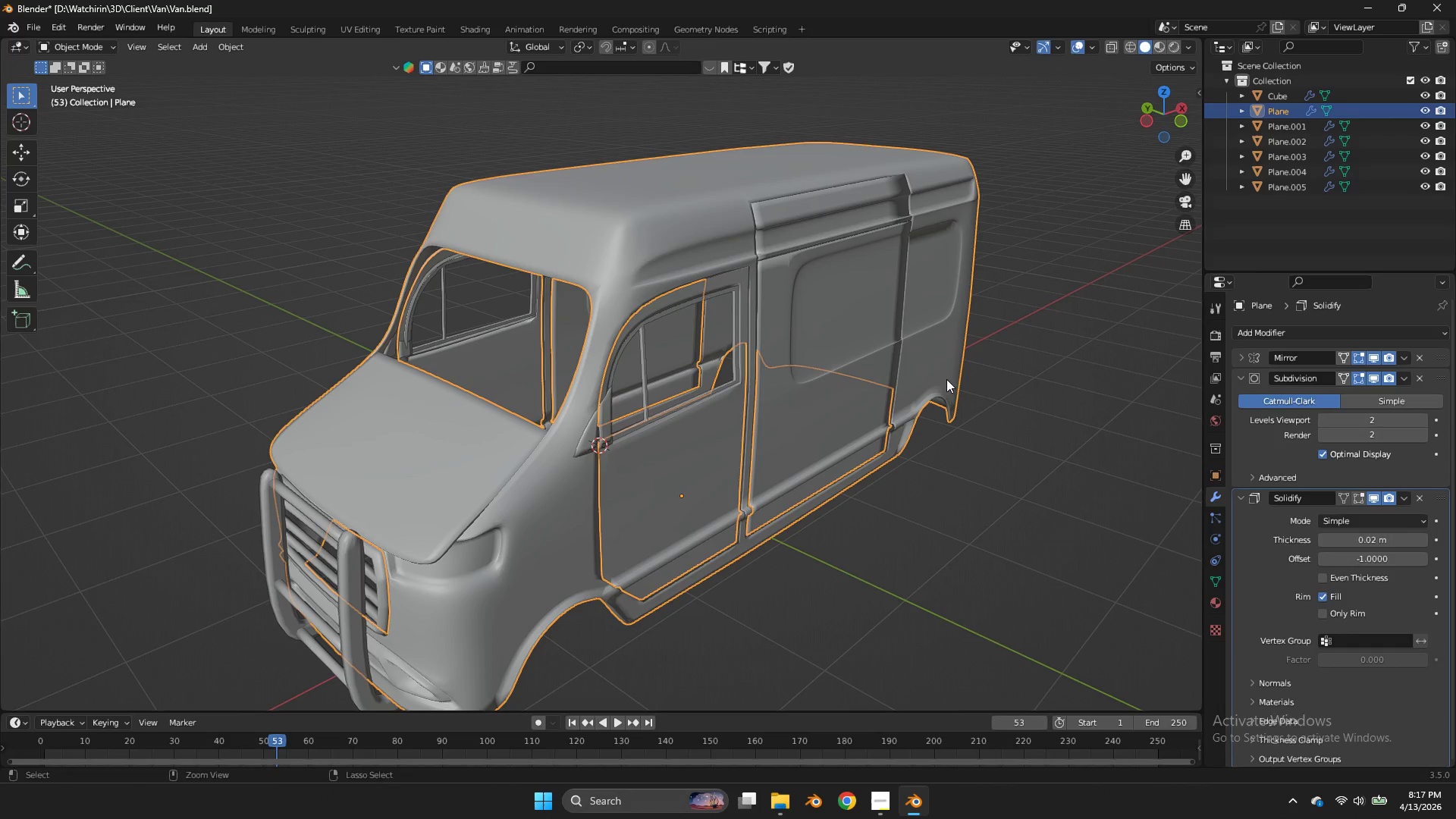 
key(Control+ControlLeft)
 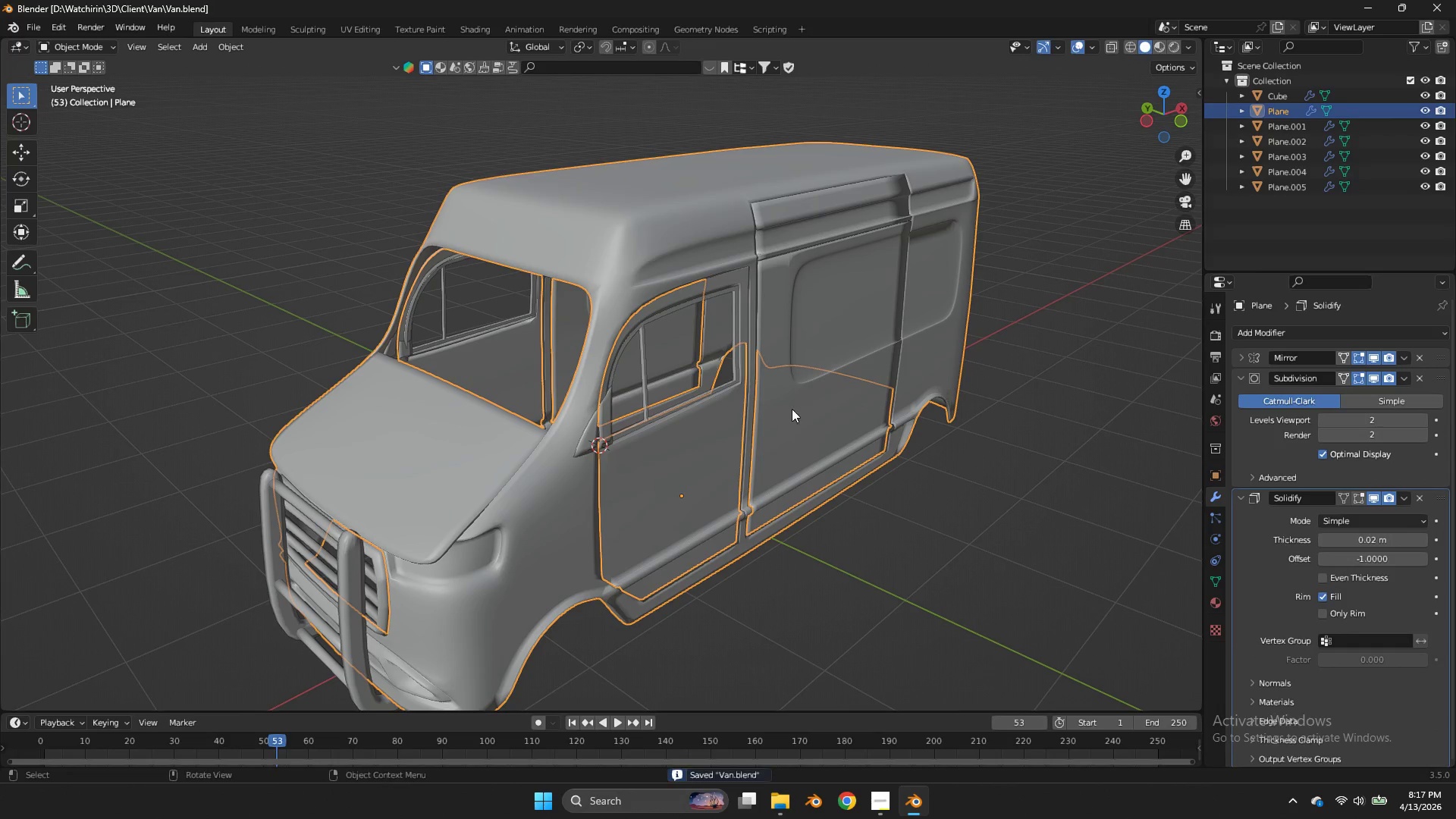 
key(Control+S)
 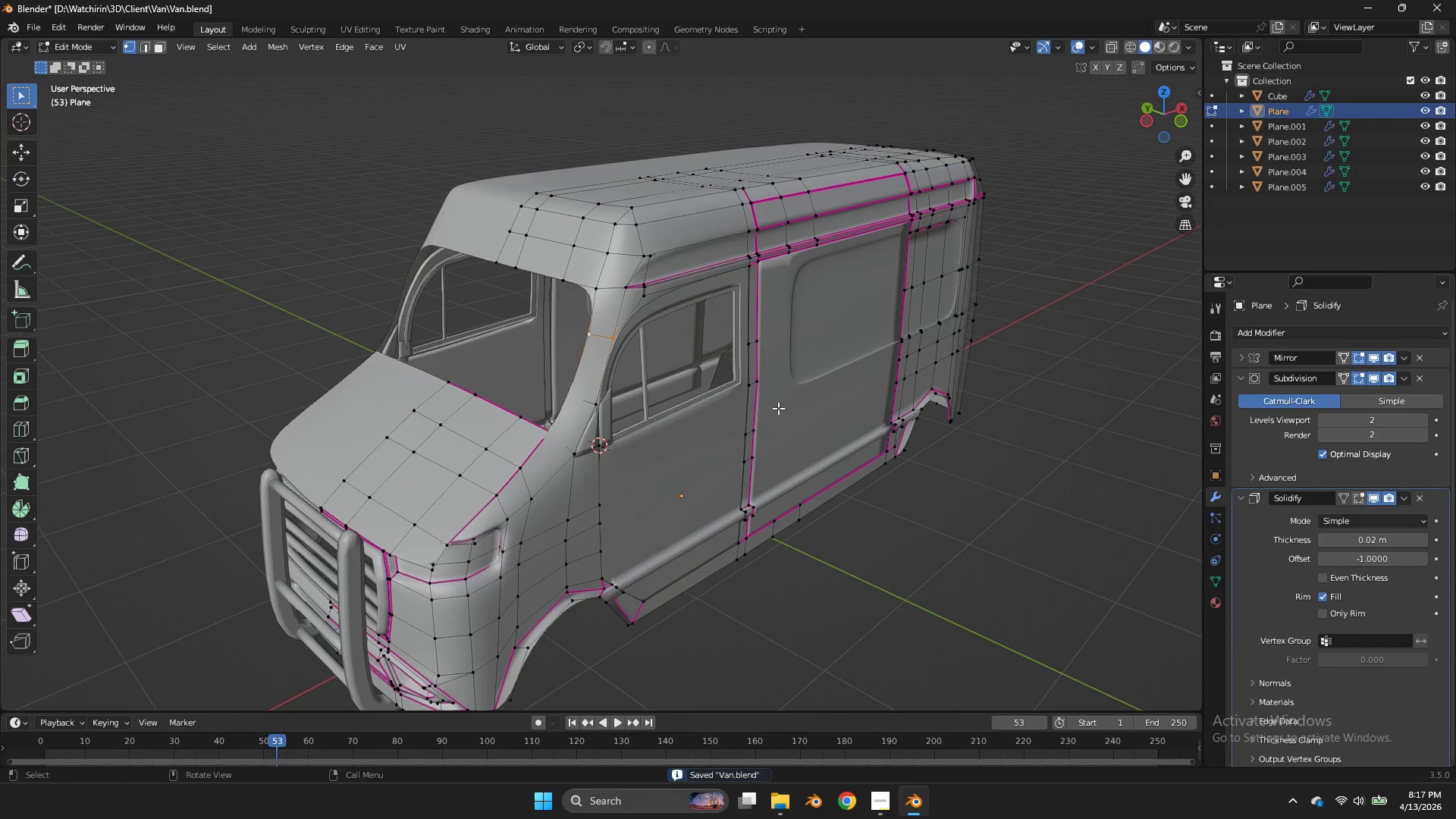 
key(Tab)
 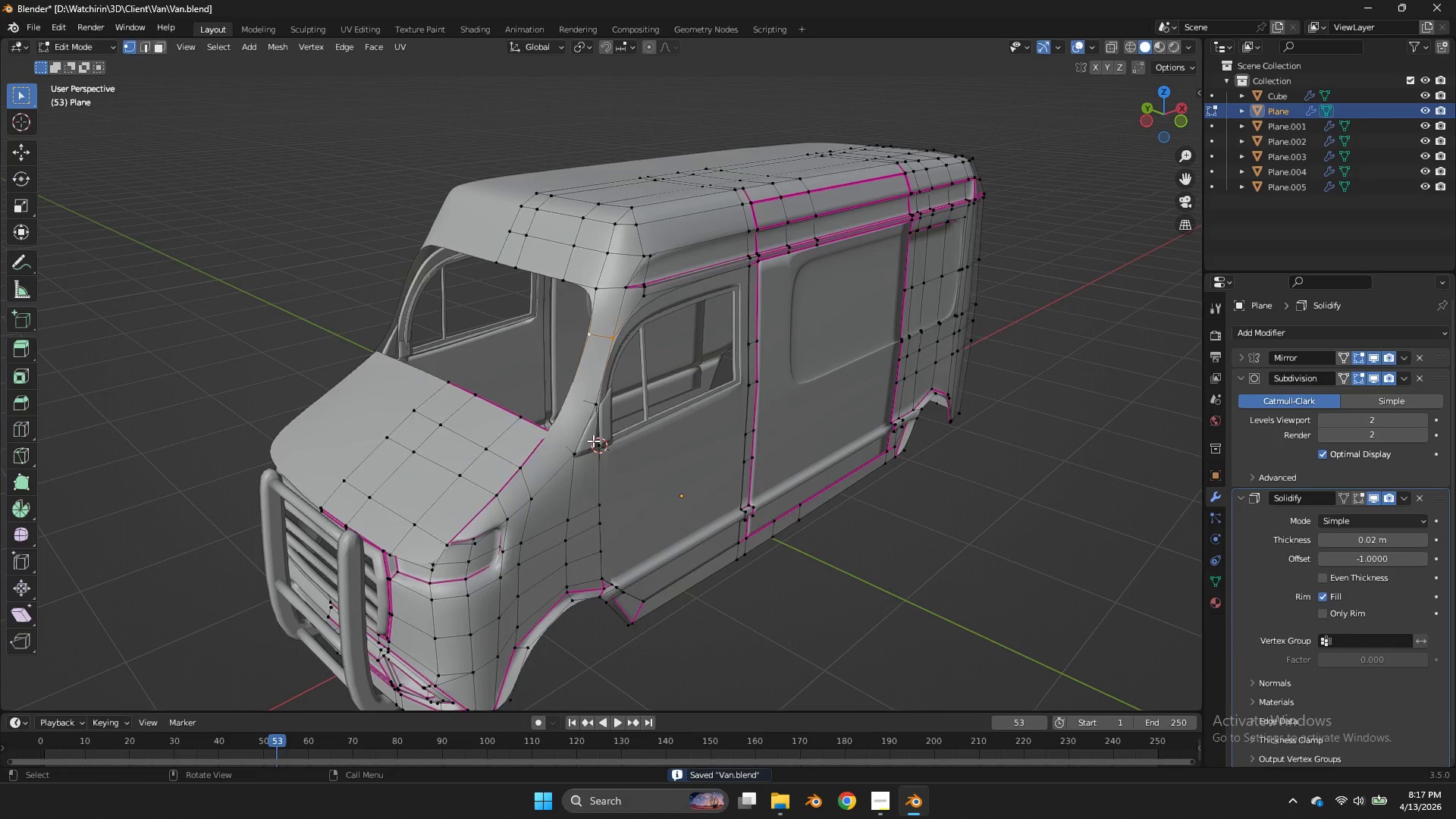 
key(Tab)
 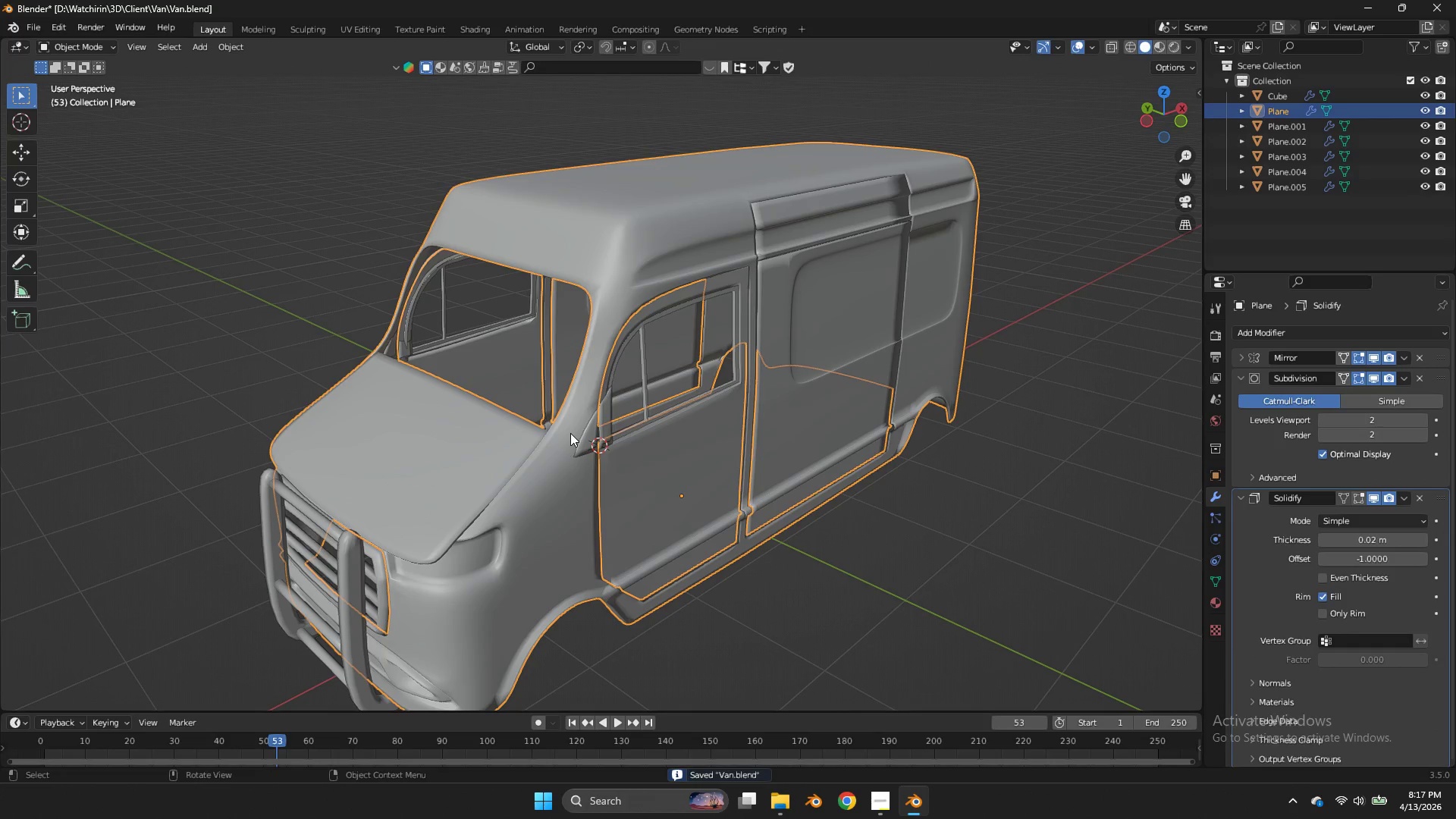 
left_click([570, 433])
 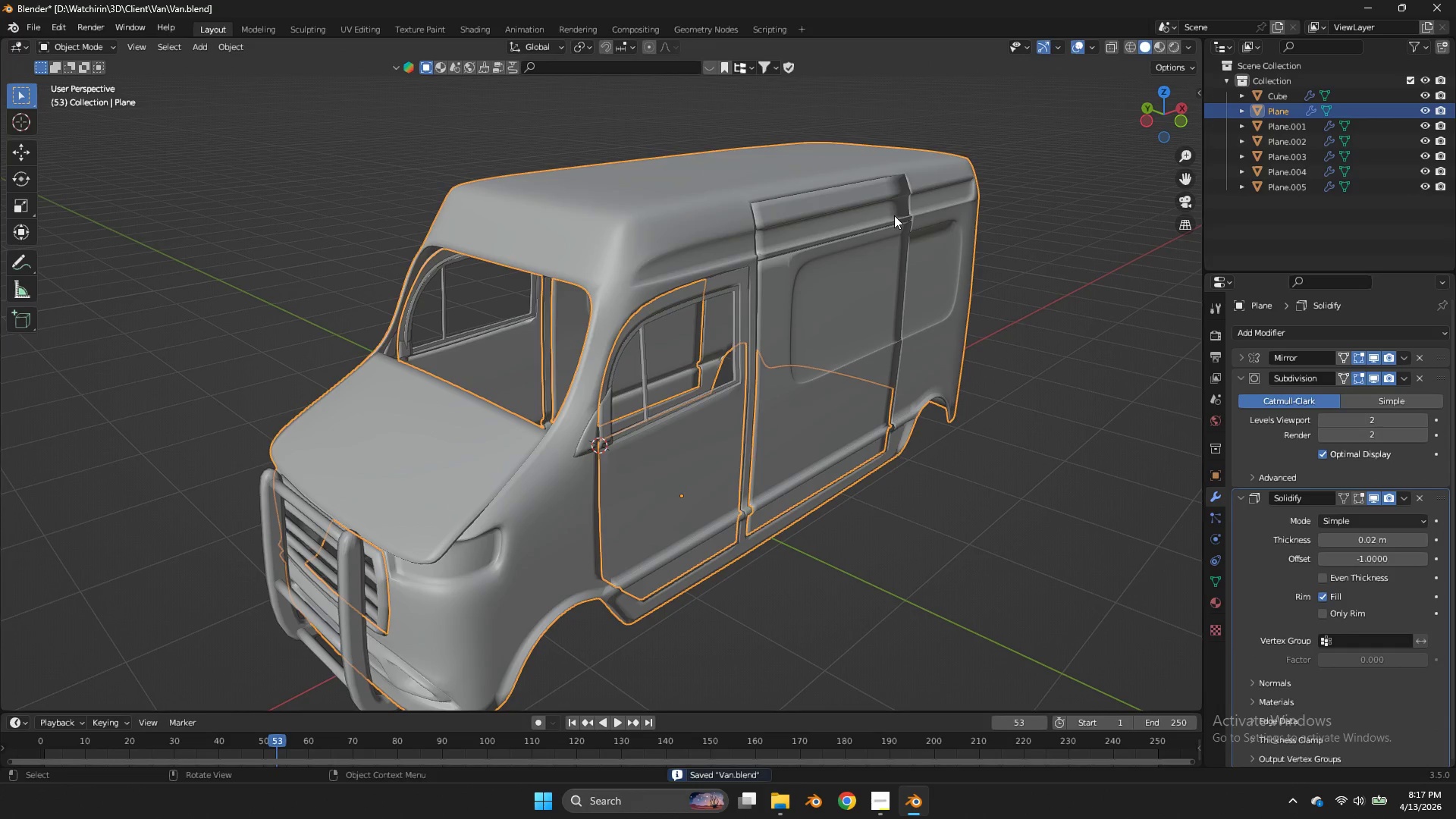 
key(Tab)
 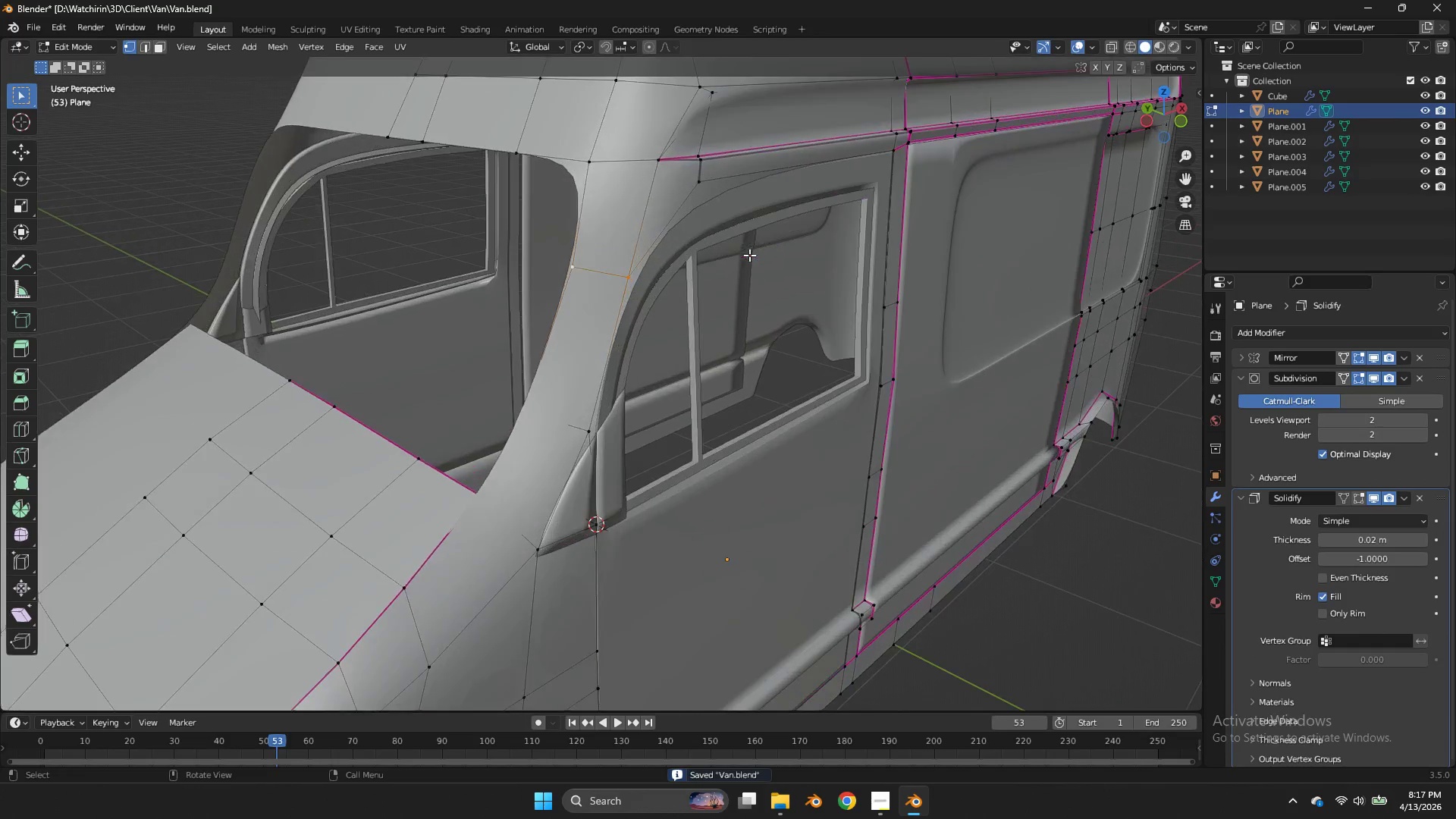 
scroll: coordinate [749, 255], scroll_direction: up, amount: 3.0
 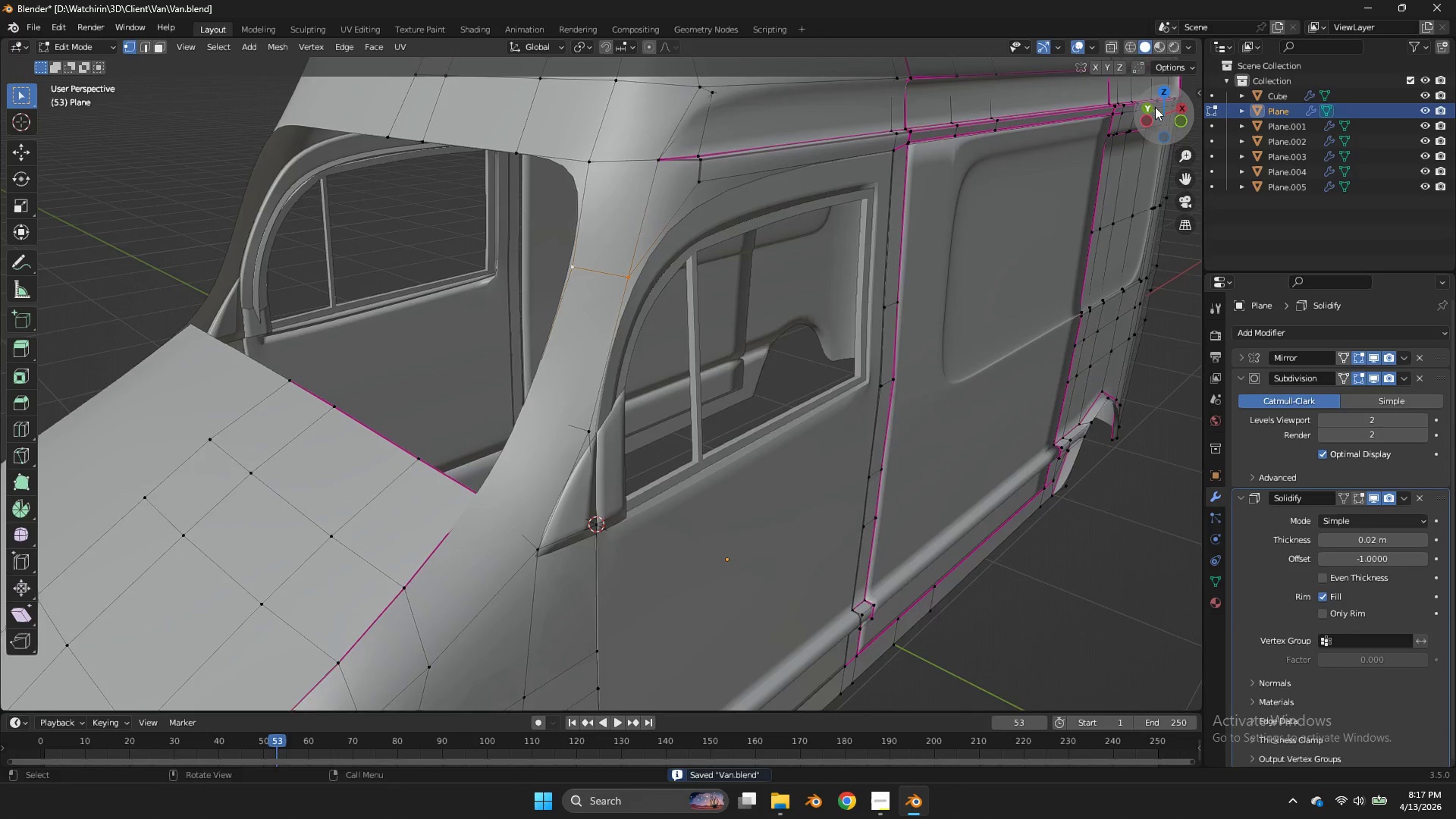 
left_click_drag(start_coordinate=[1156, 107], to_coordinate=[1196, 105])
 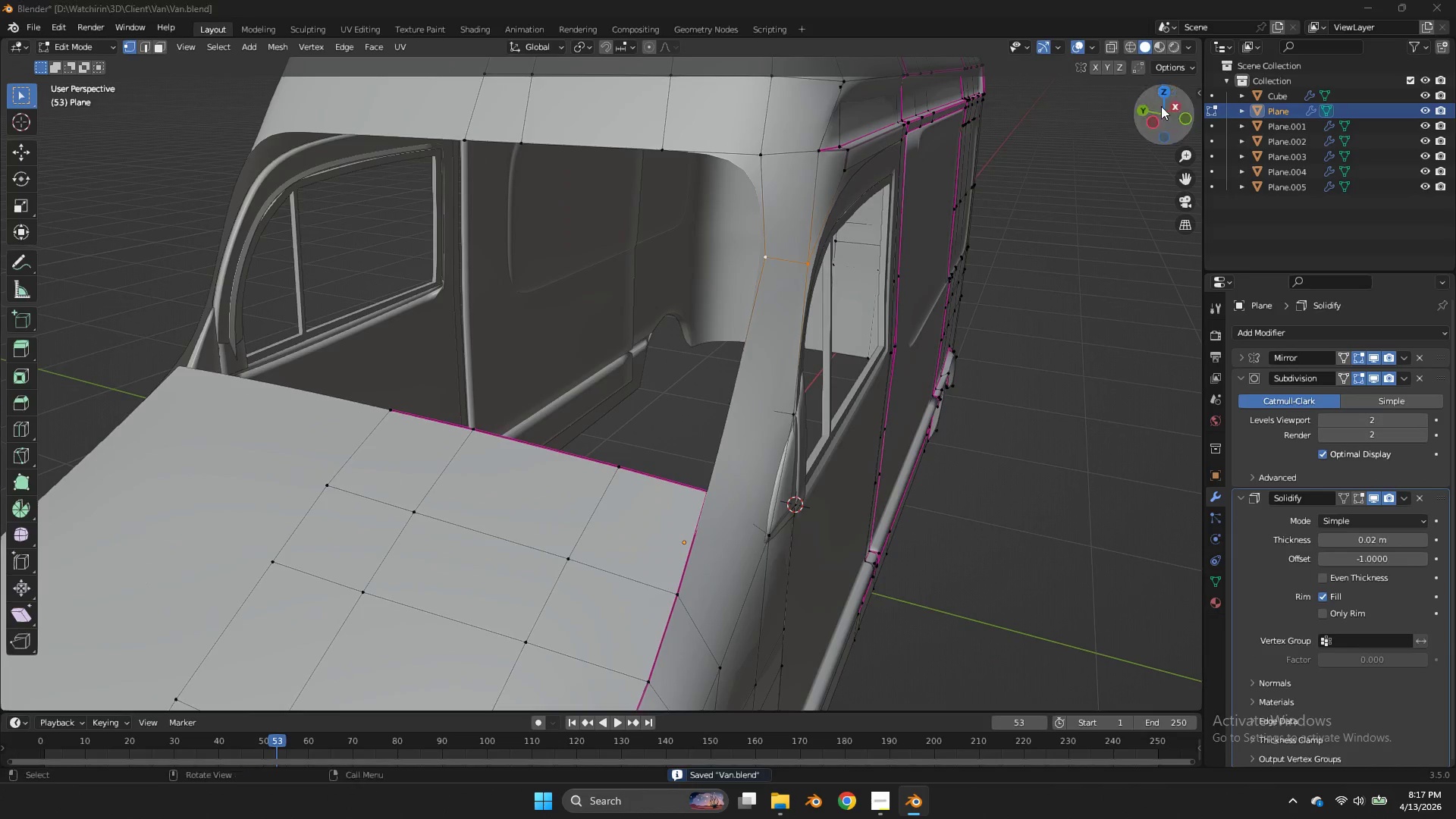 
key(Alt+AltLeft)
 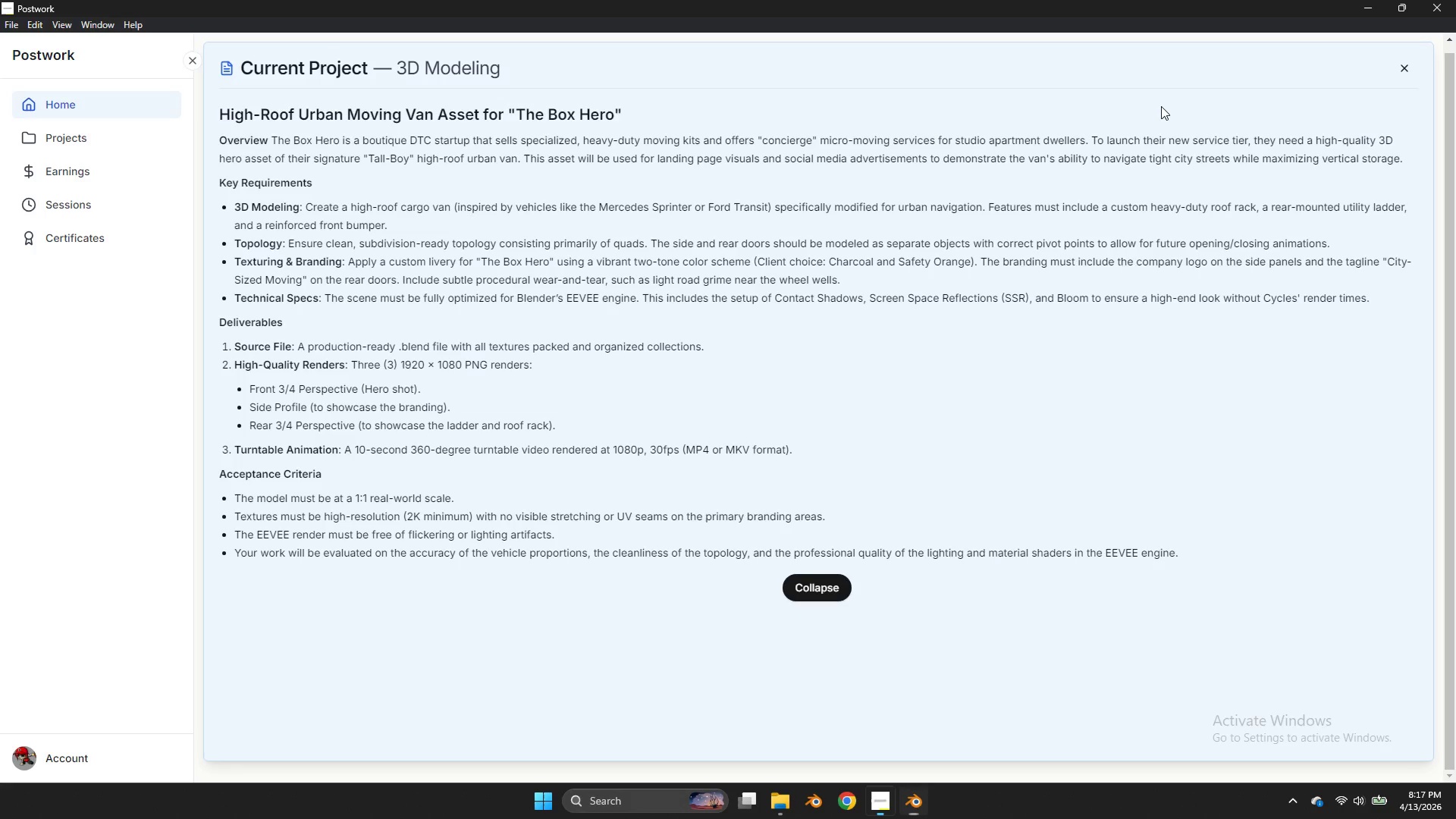 
key(Alt+Tab)